 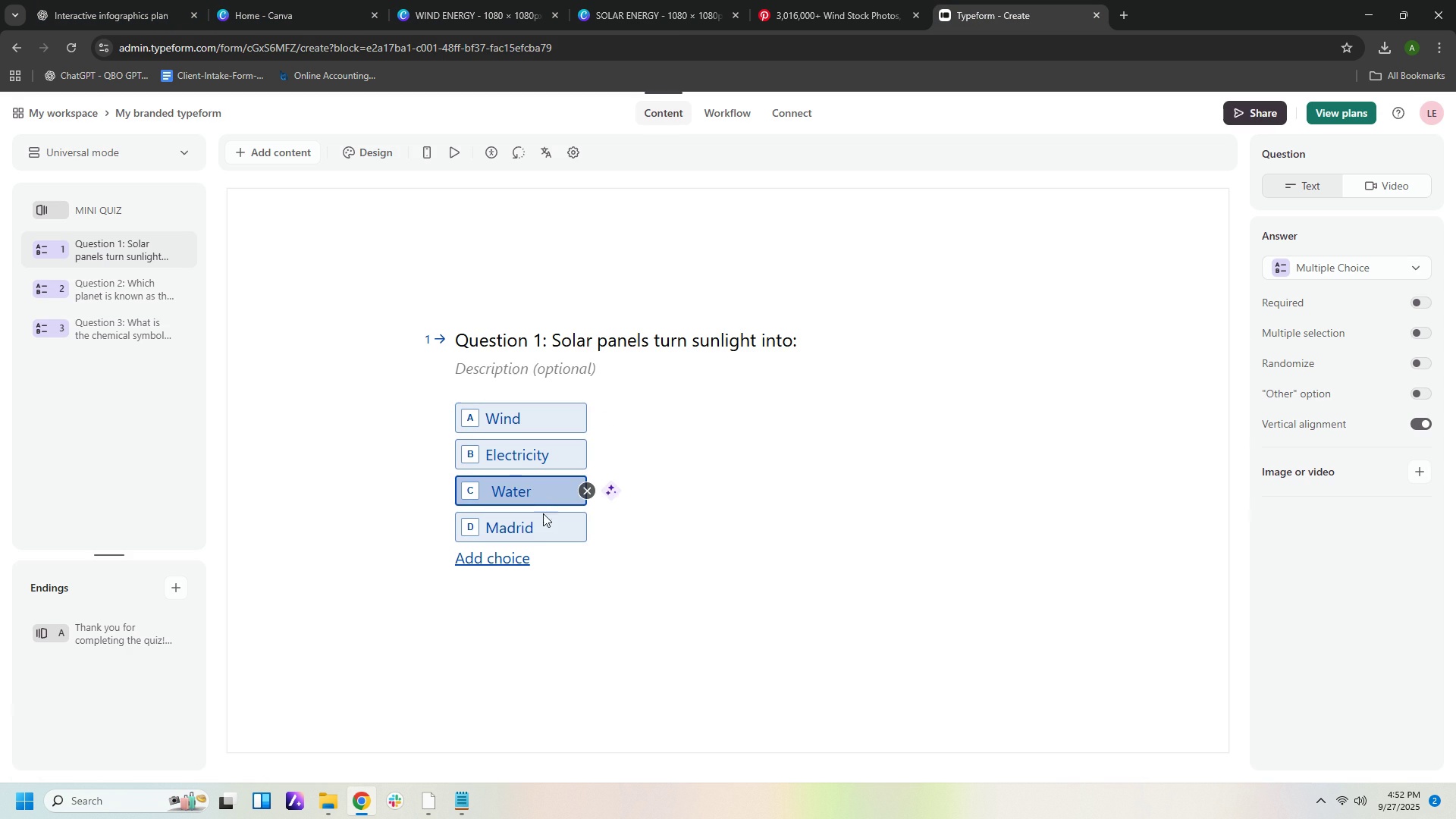 
left_click([585, 525])
 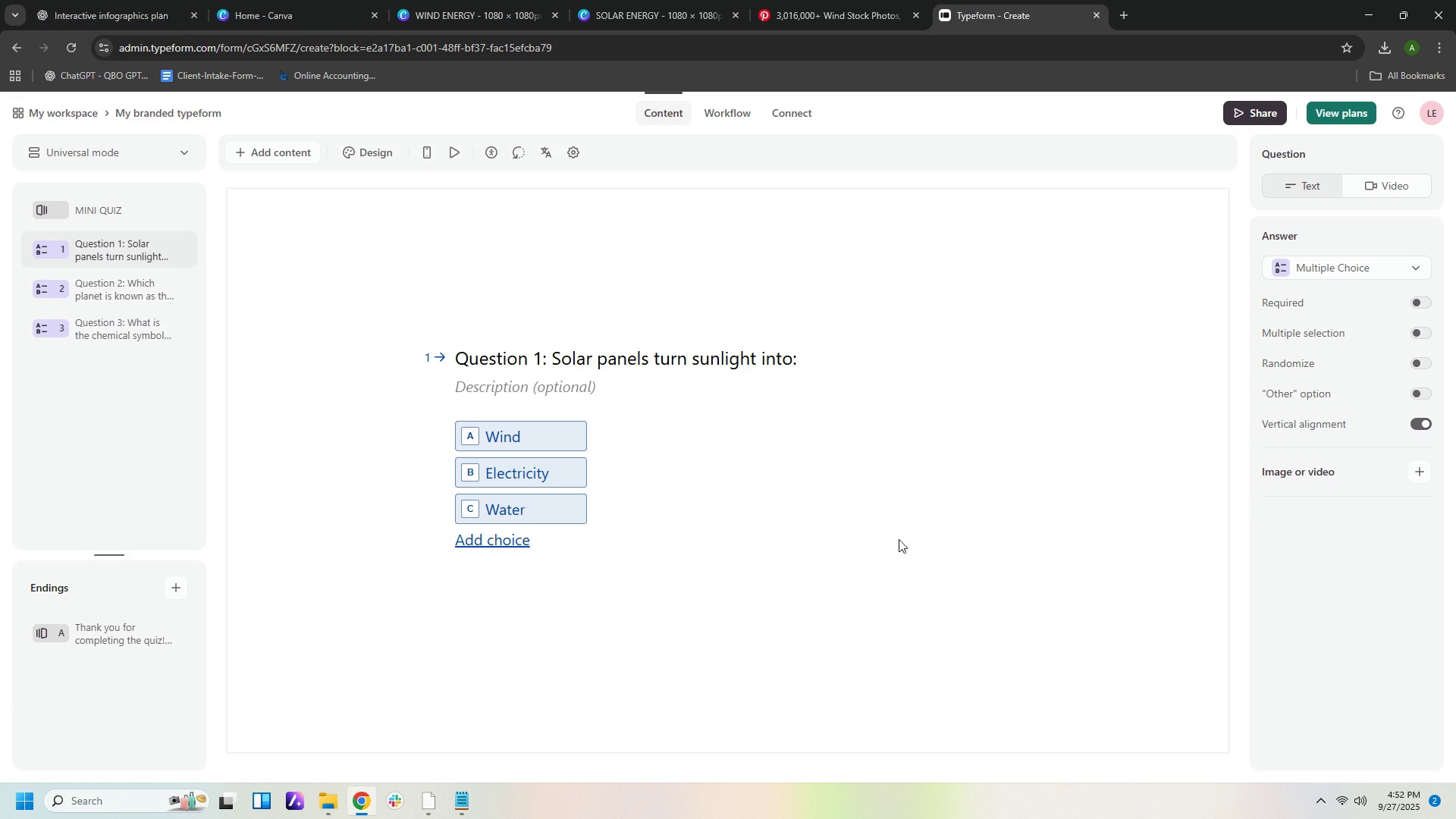 
scroll: coordinate [913, 466], scroll_direction: down, amount: 1.0
 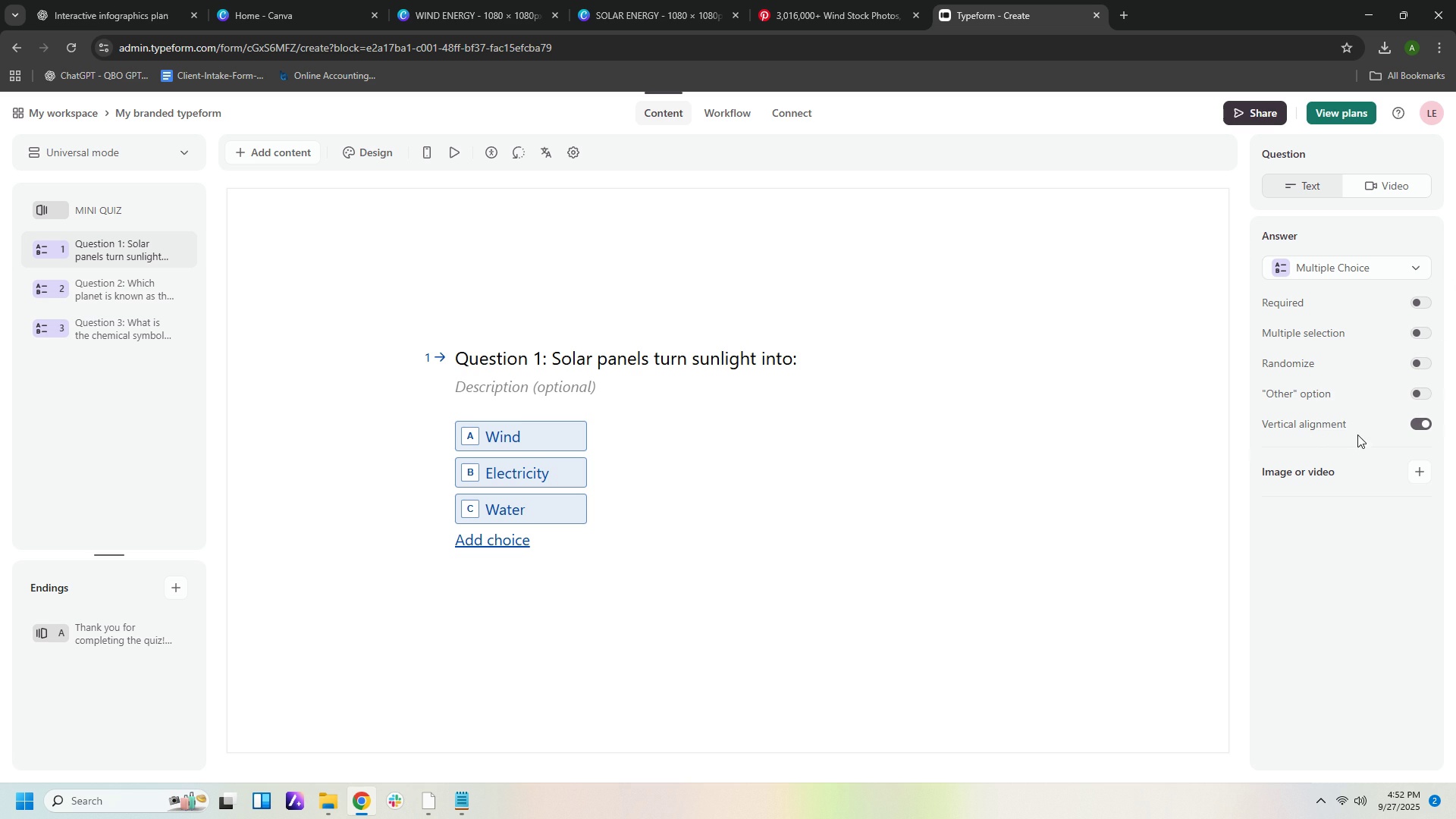 
left_click([889, 526])
 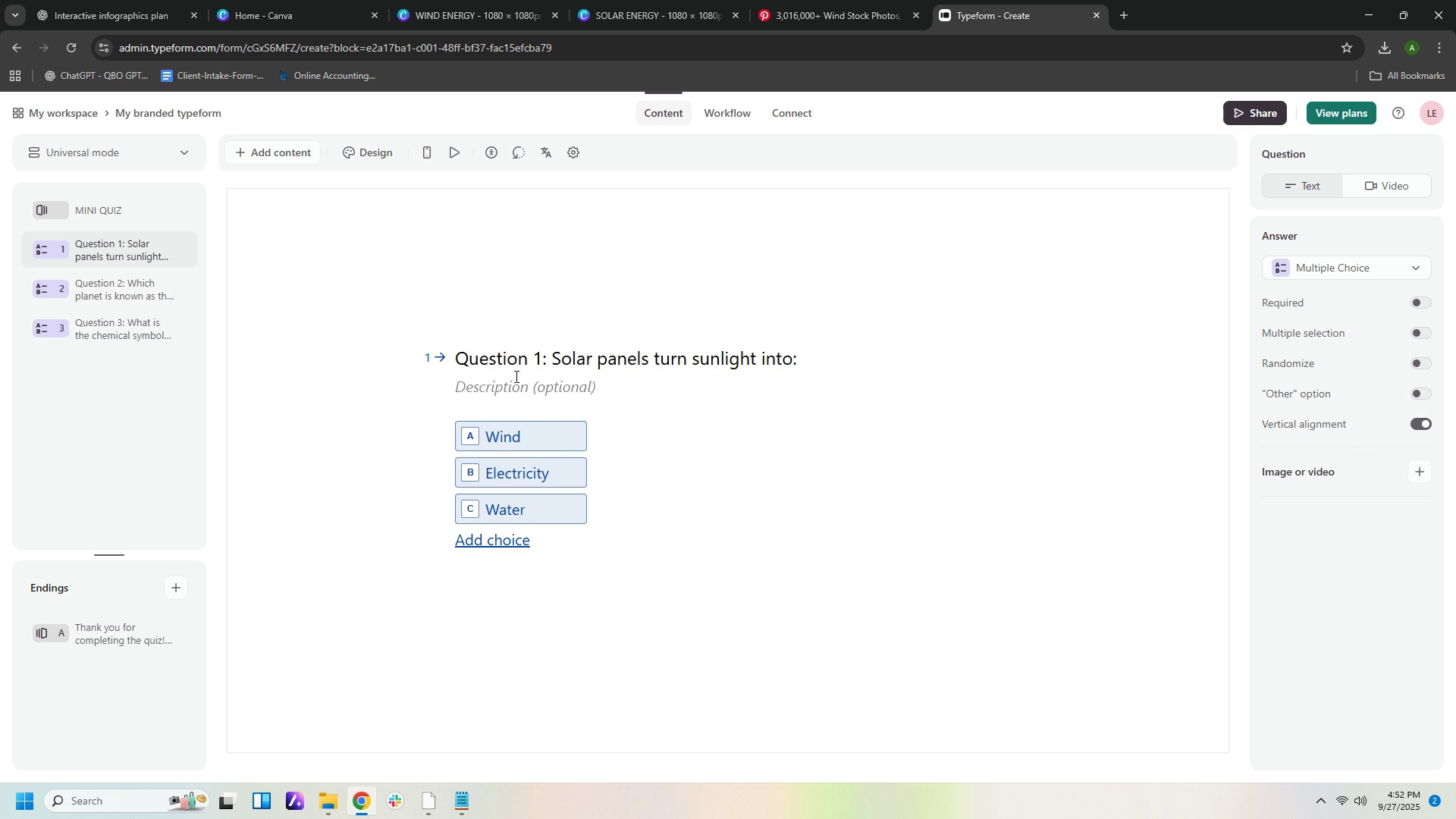 
wait(6.1)
 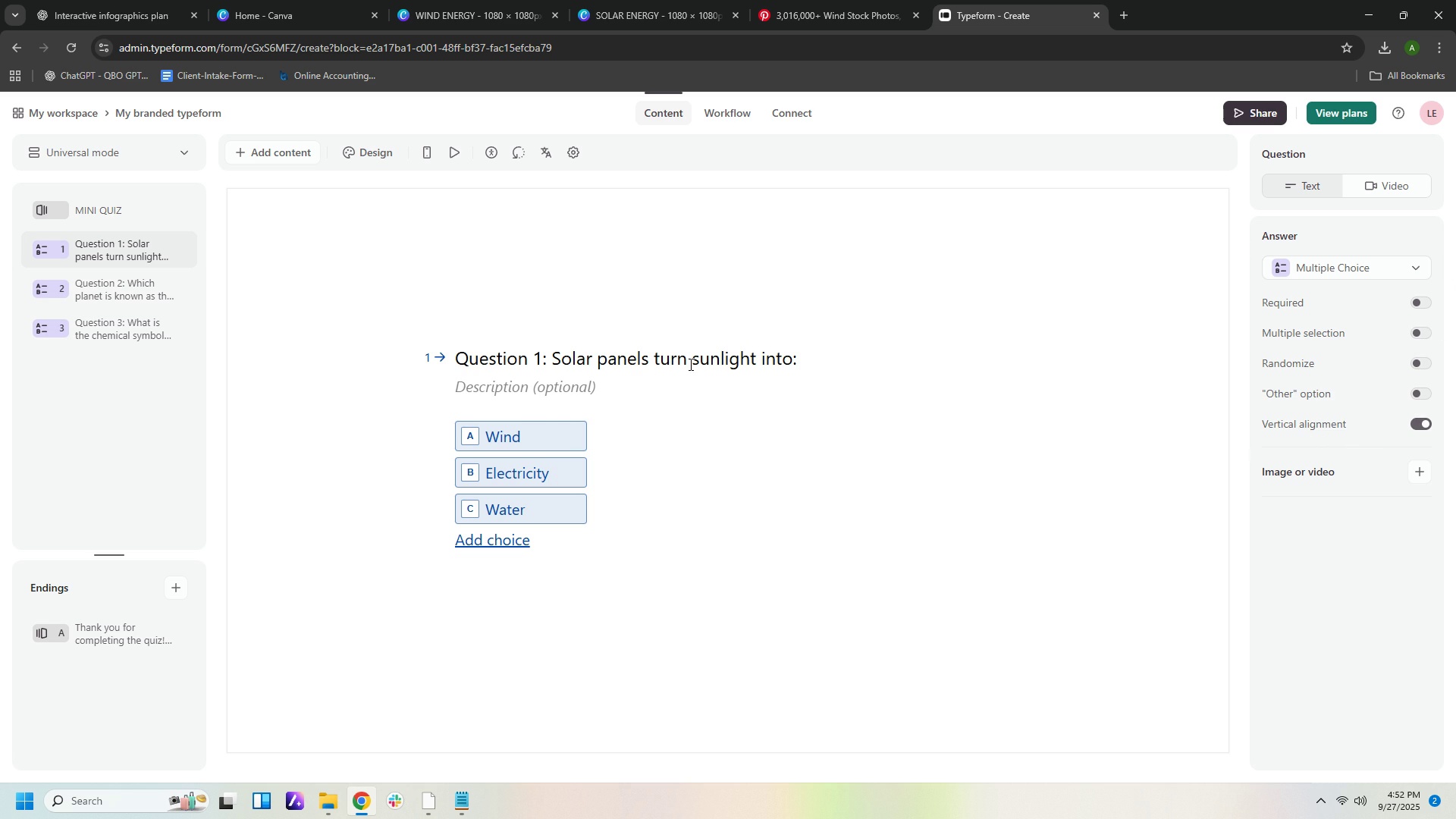 
left_click([150, 286])
 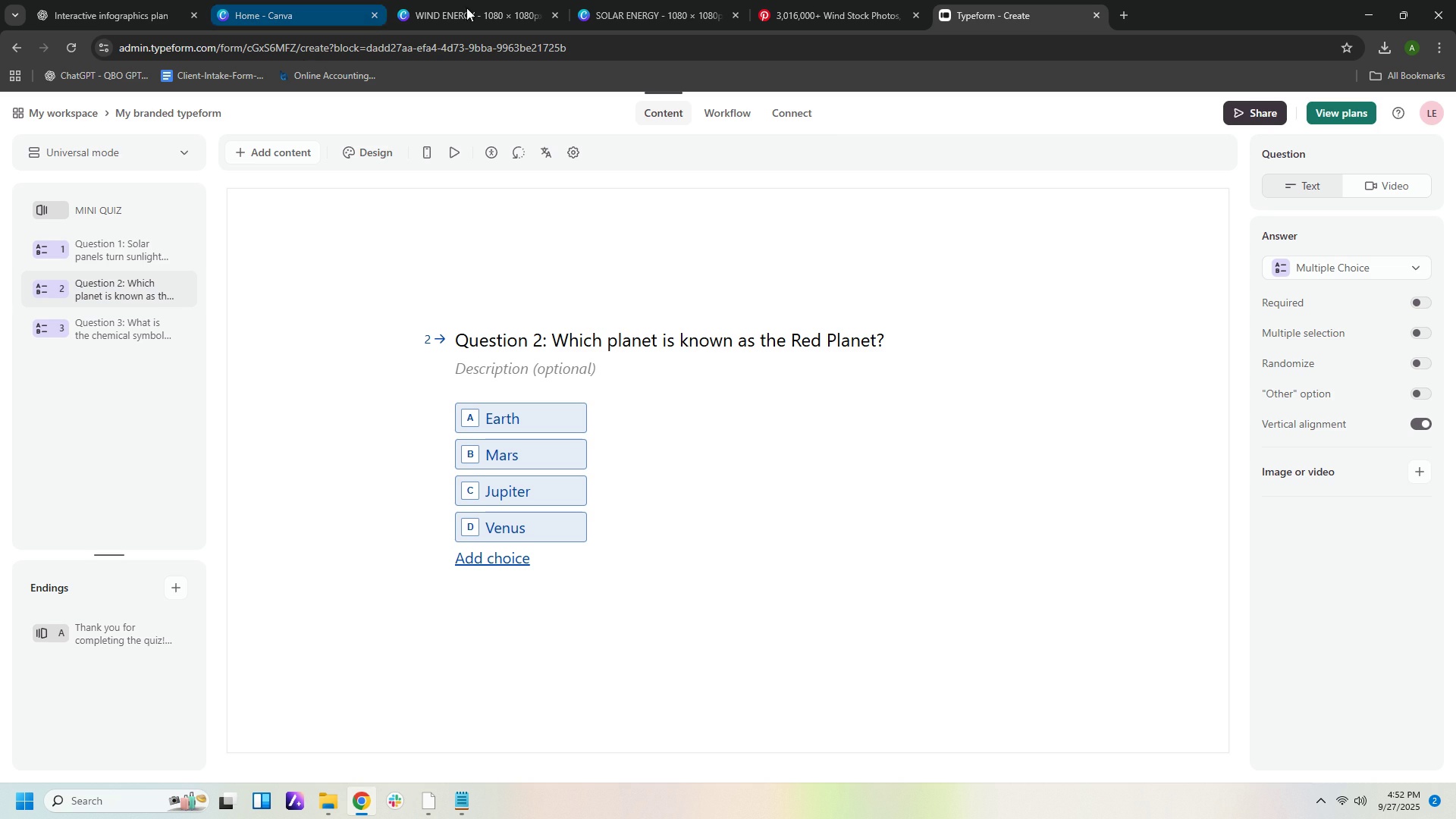 
left_click([632, 17])
 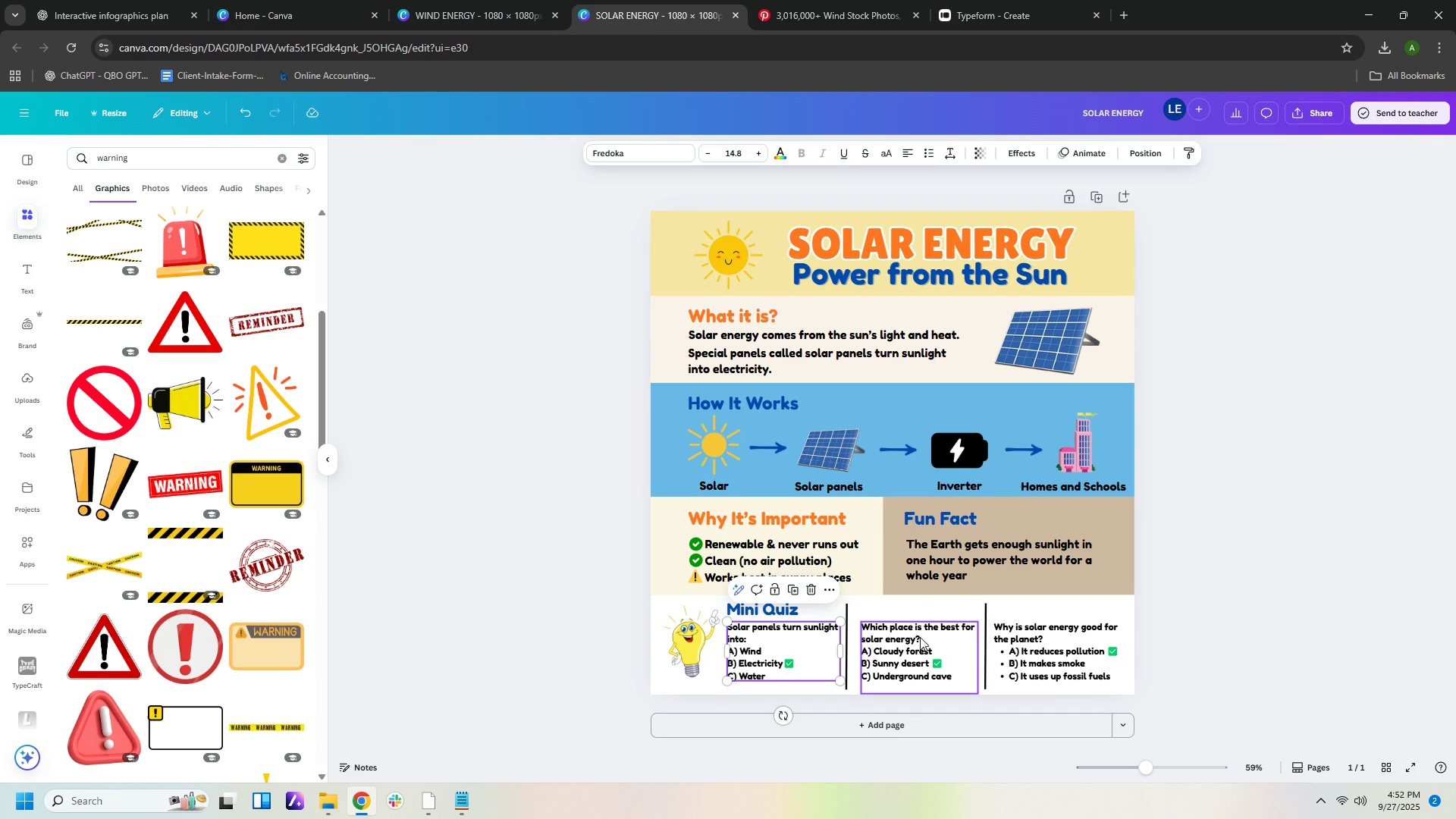 
left_click([921, 637])
 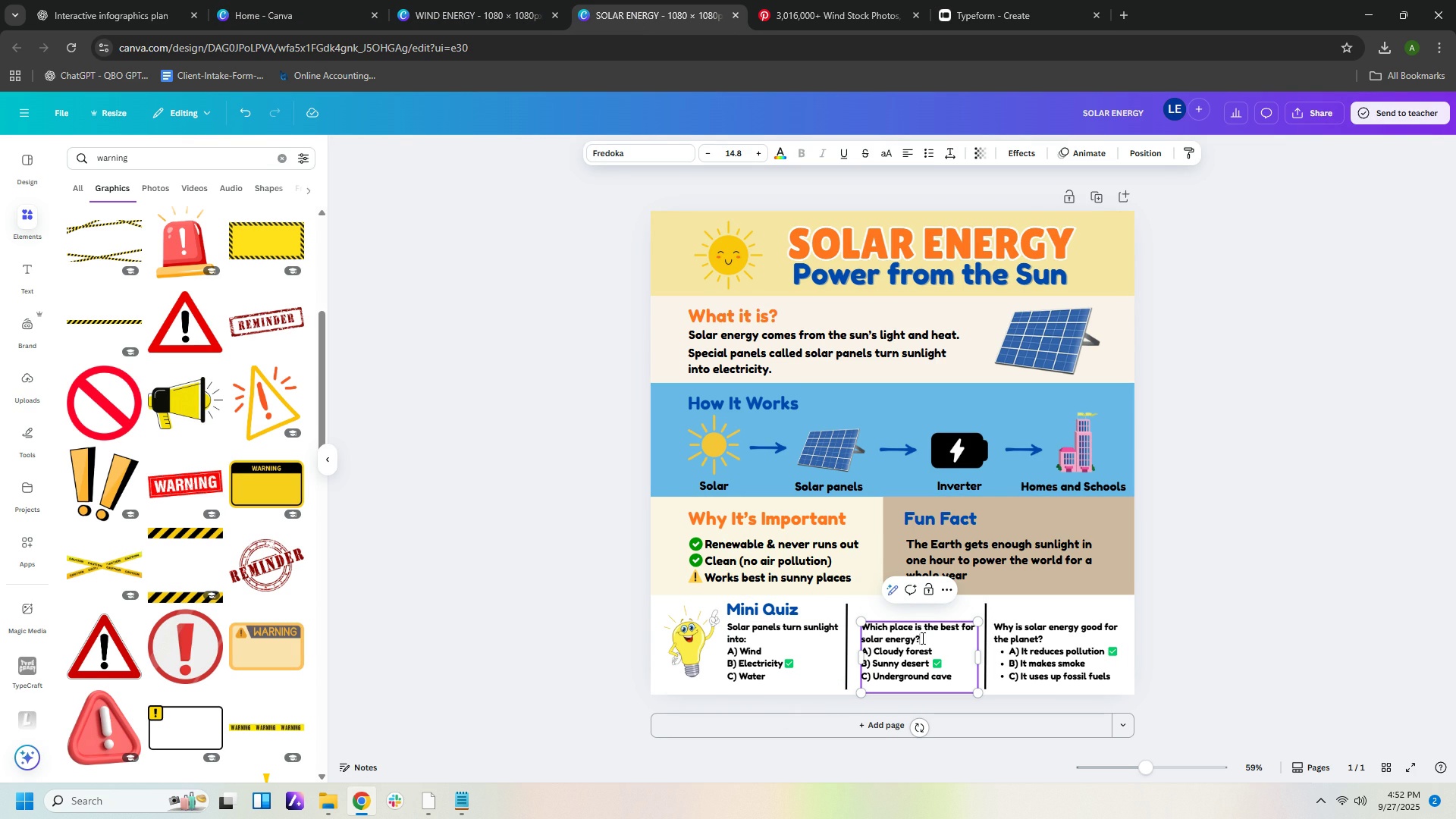 
left_click([921, 638])